 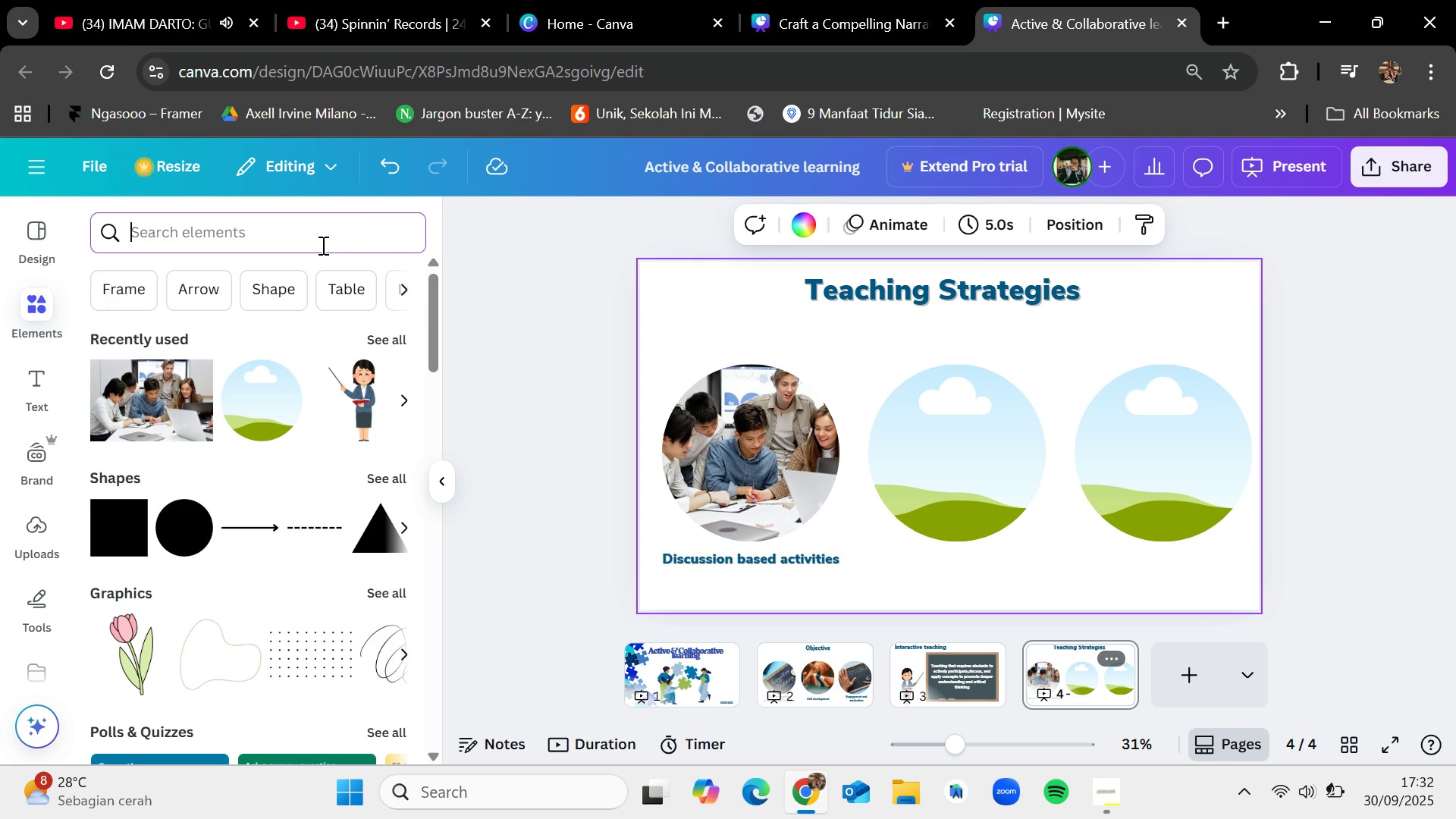 
left_click([322, 243])
 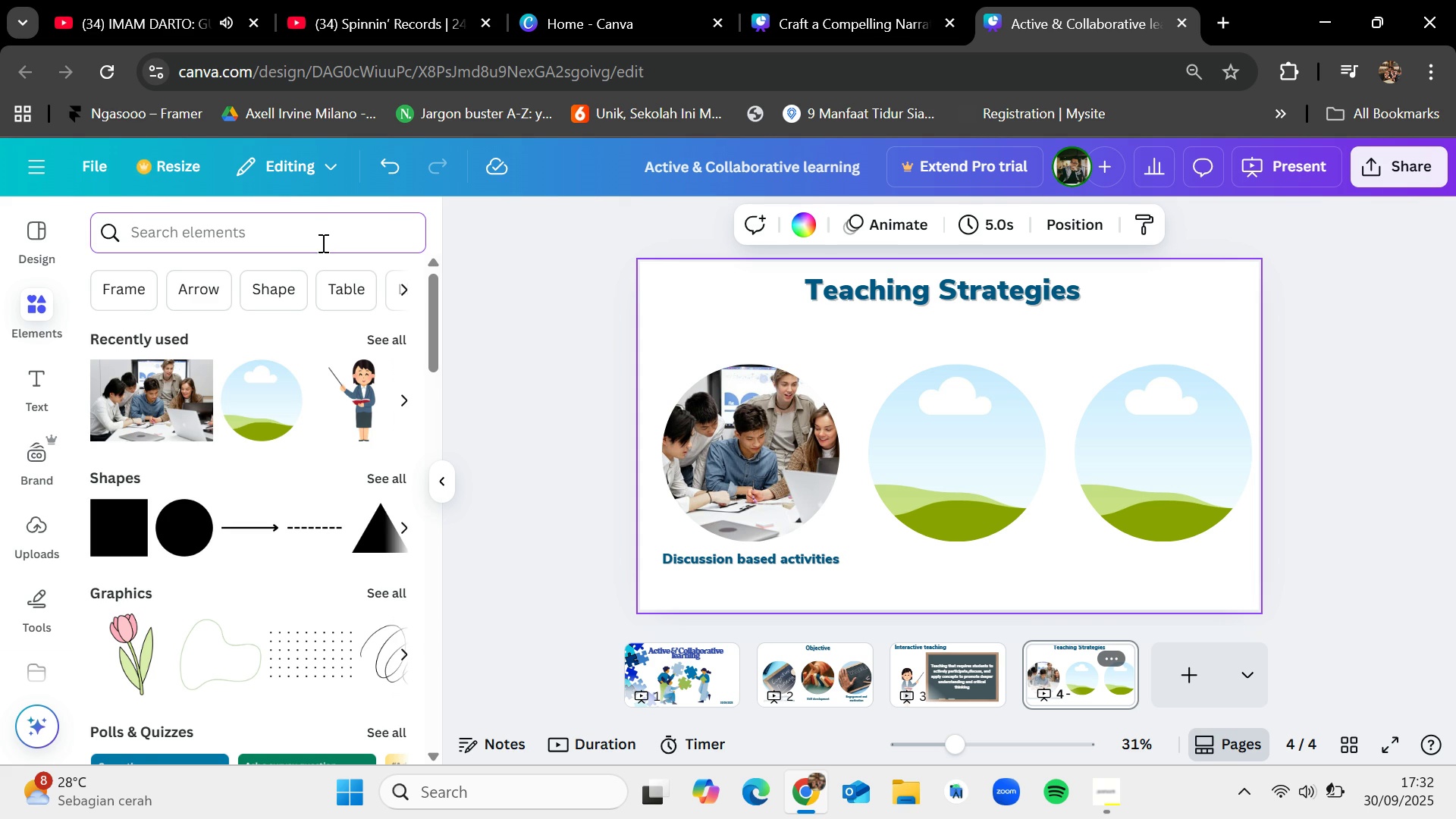 
type(feedback)
 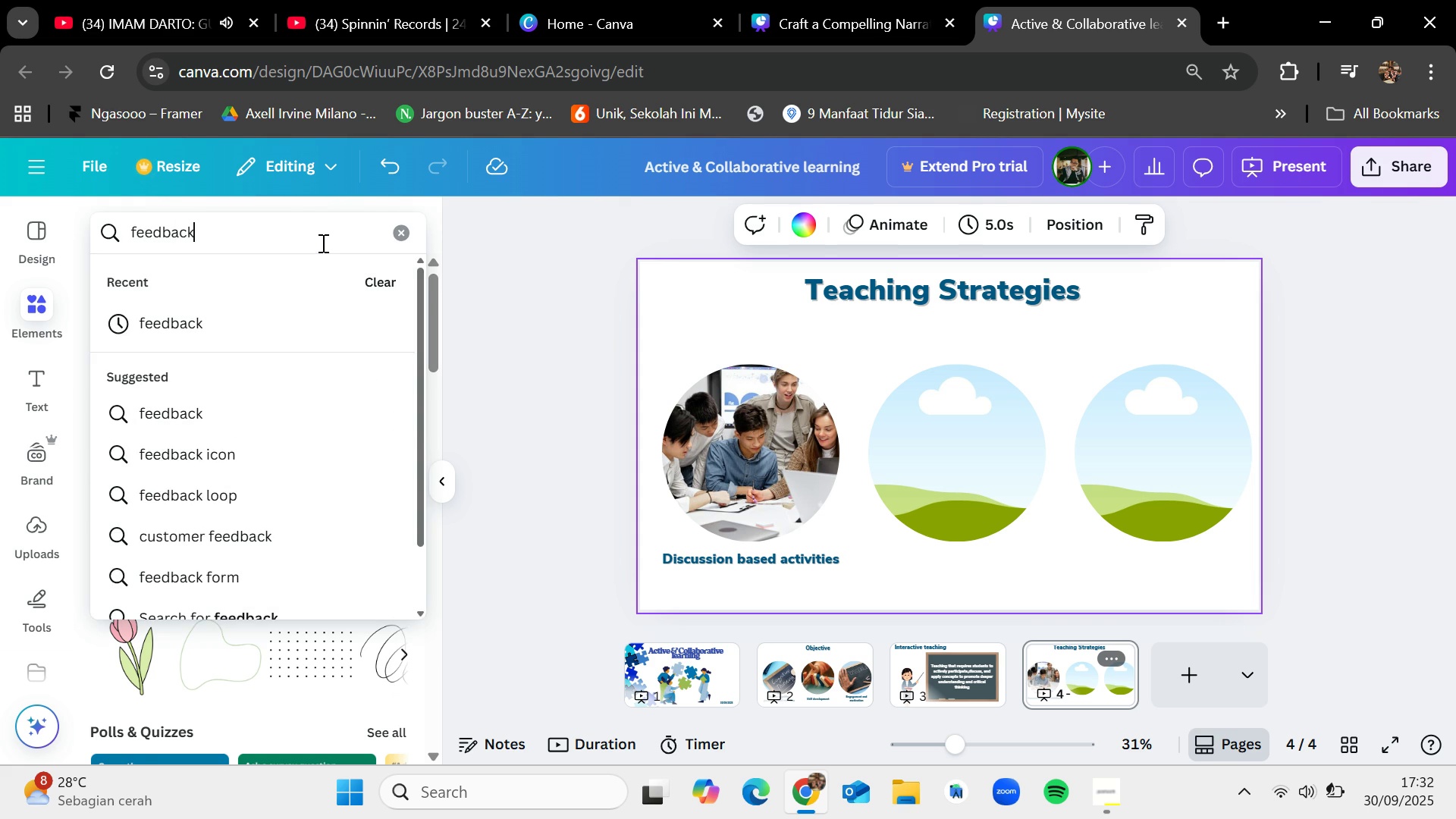 
key(Enter)
 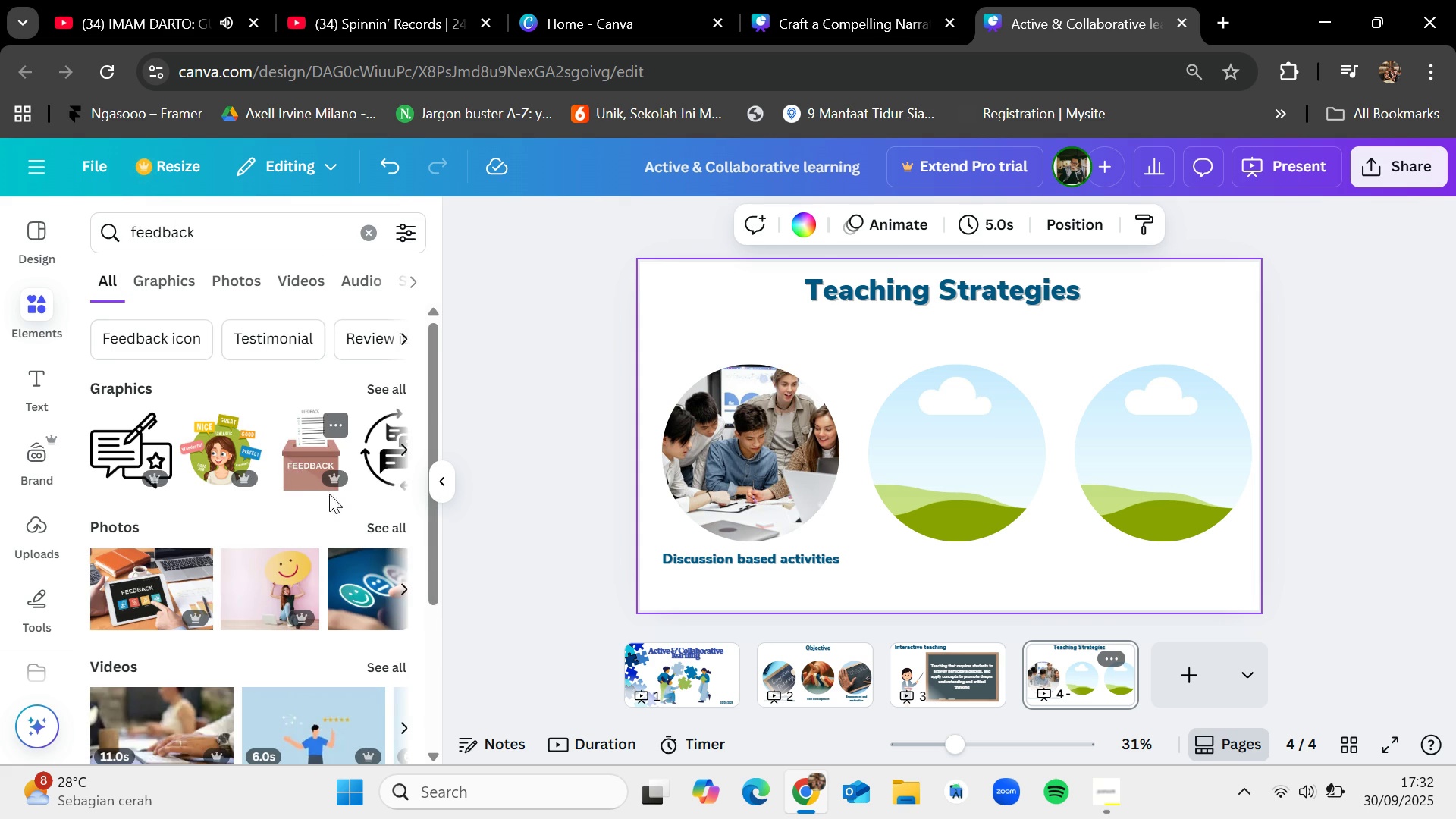 
left_click([391, 516])
 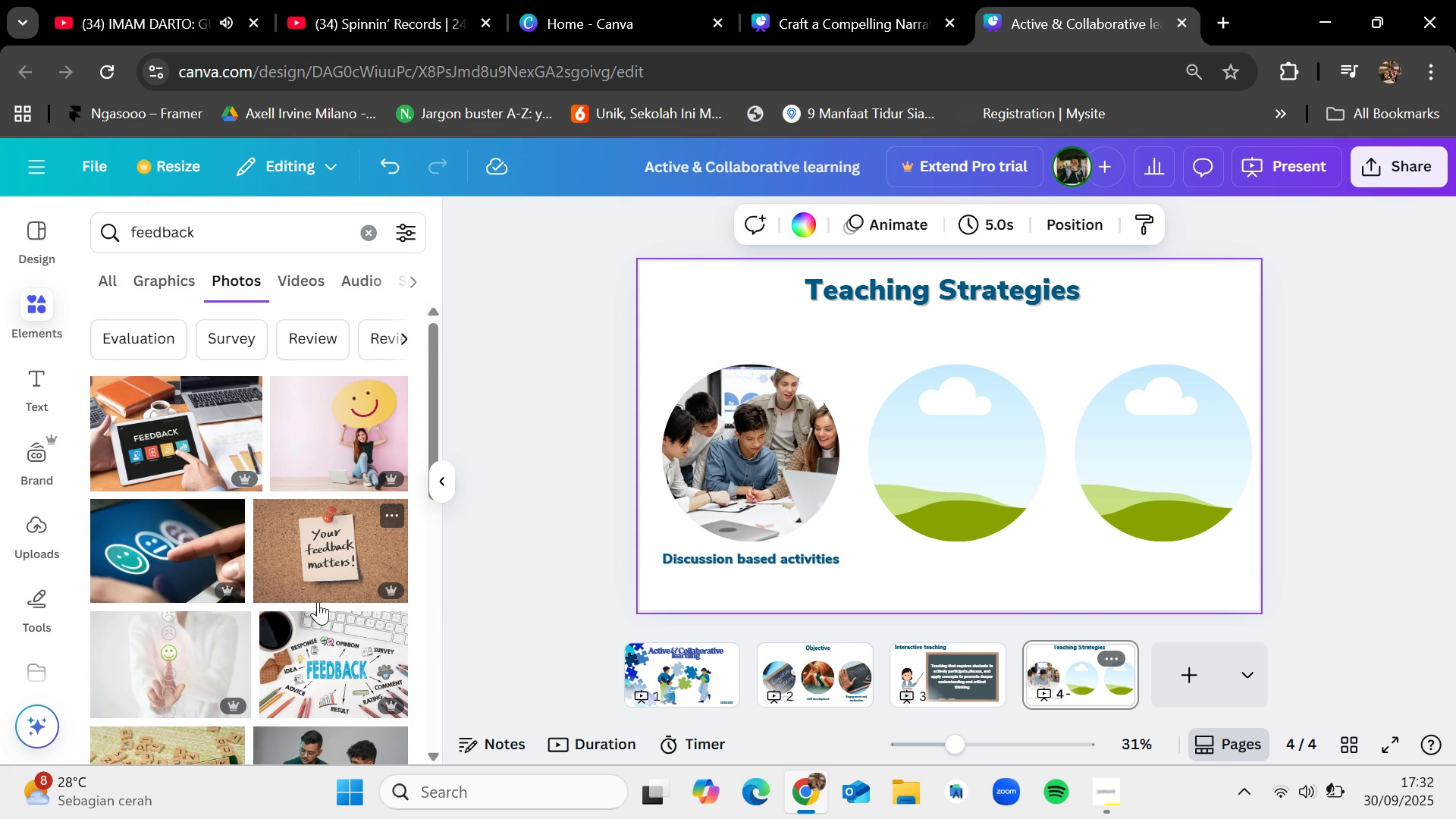 
scroll: coordinate [315, 651], scroll_direction: down, amount: 2.0